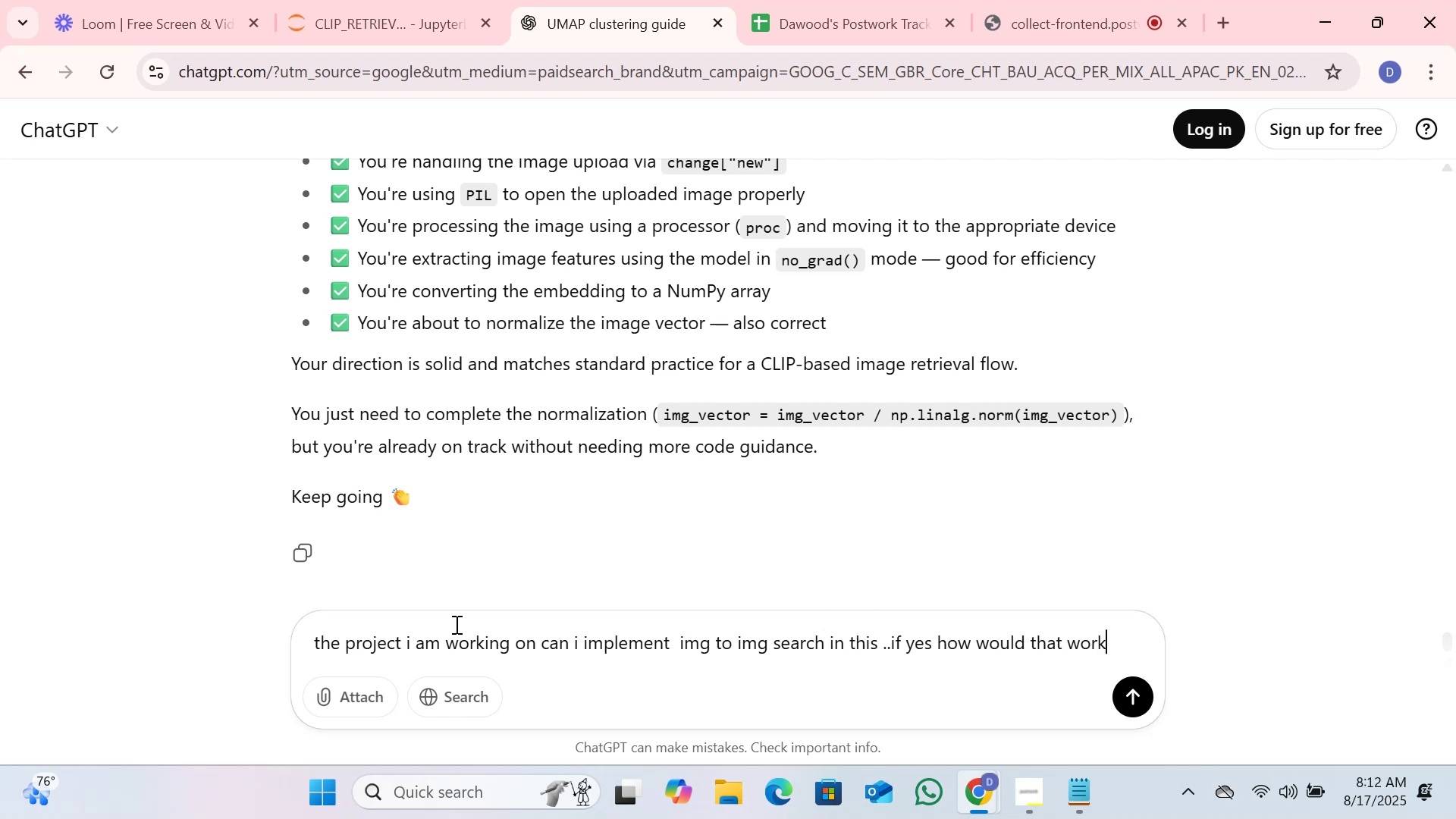 
key(Enter)
 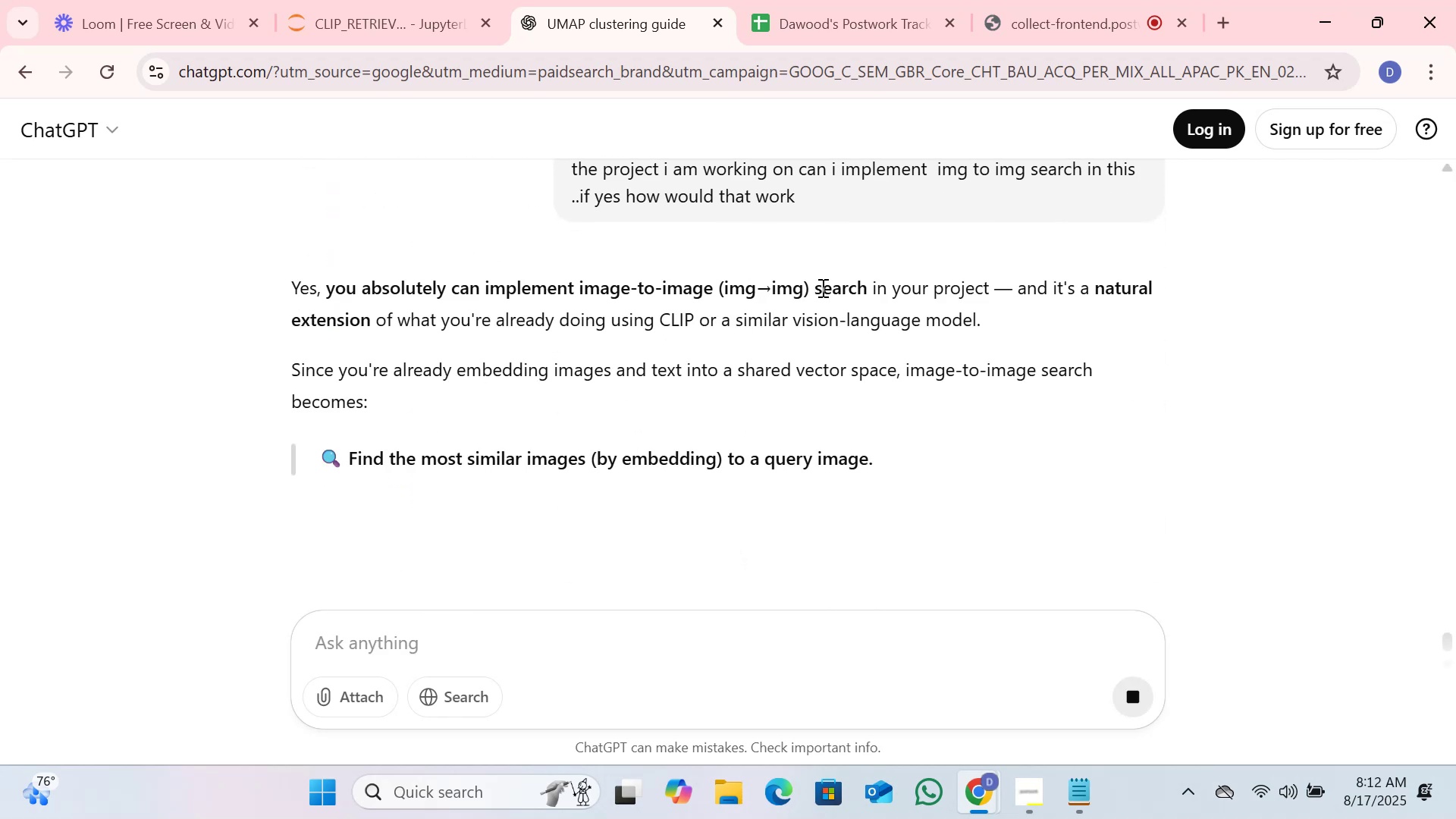 
wait(8.31)
 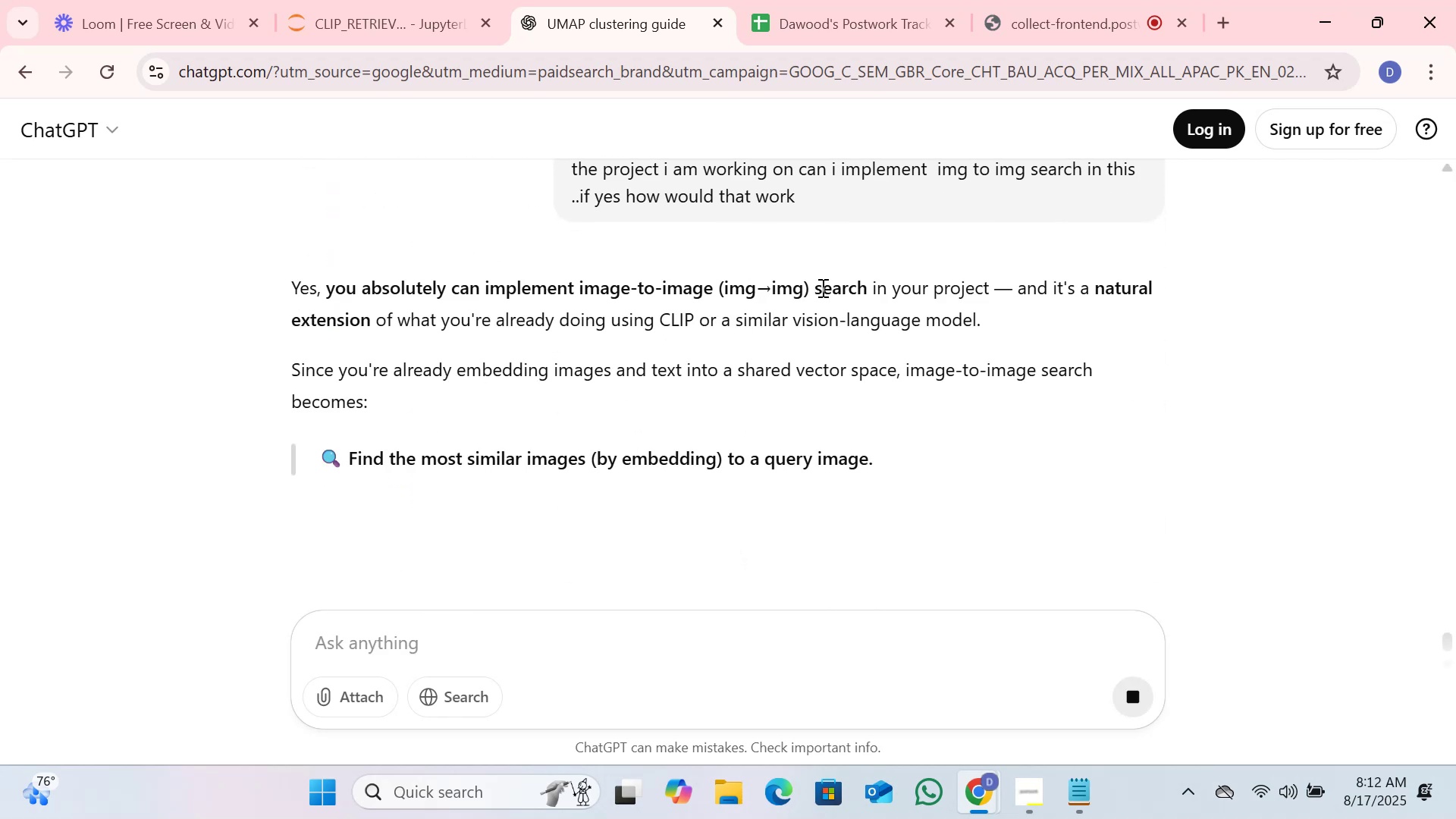 
scroll: coordinate [817, 243], scroll_direction: down, amount: 3.0
 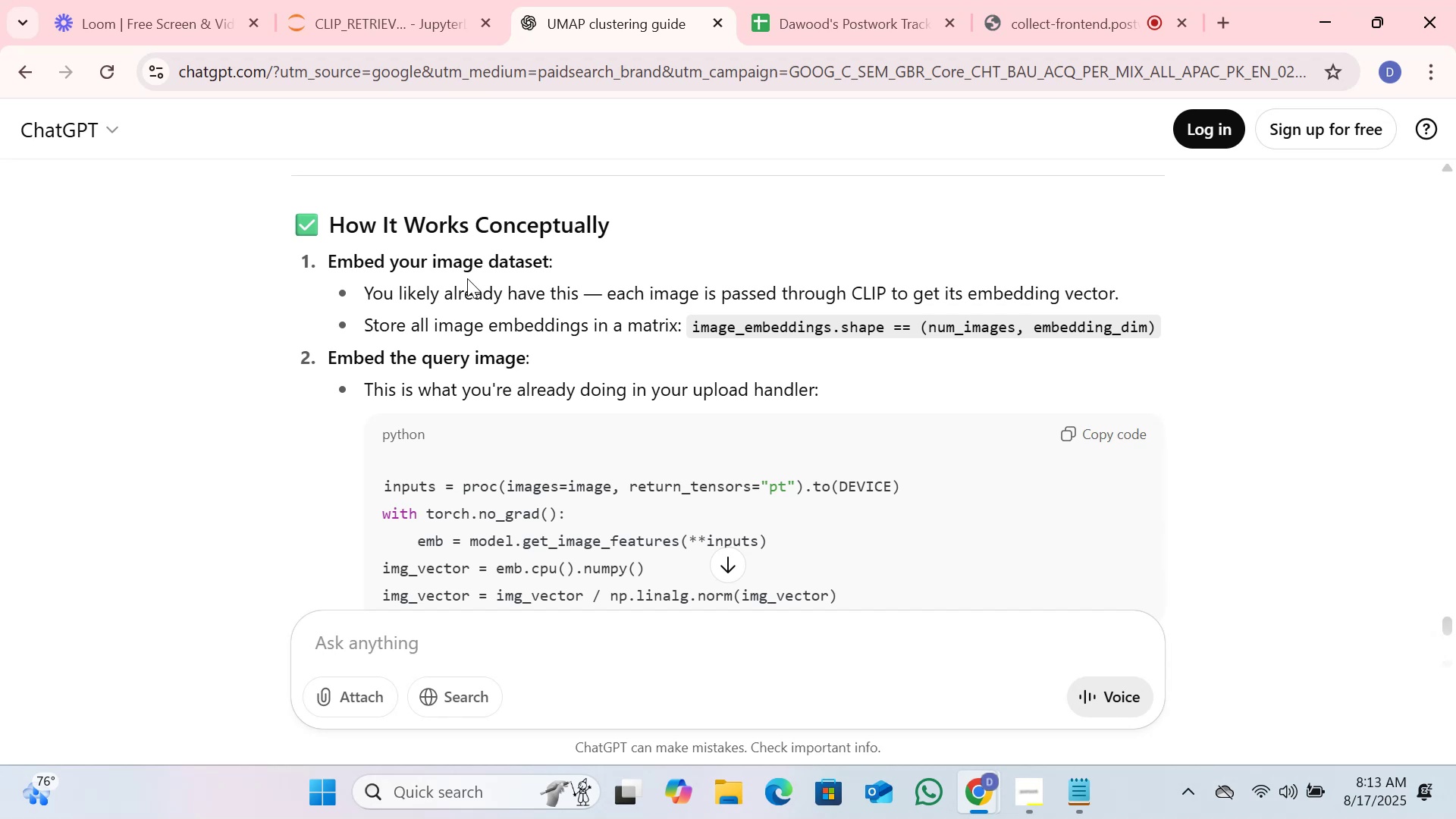 
wait(40.47)
 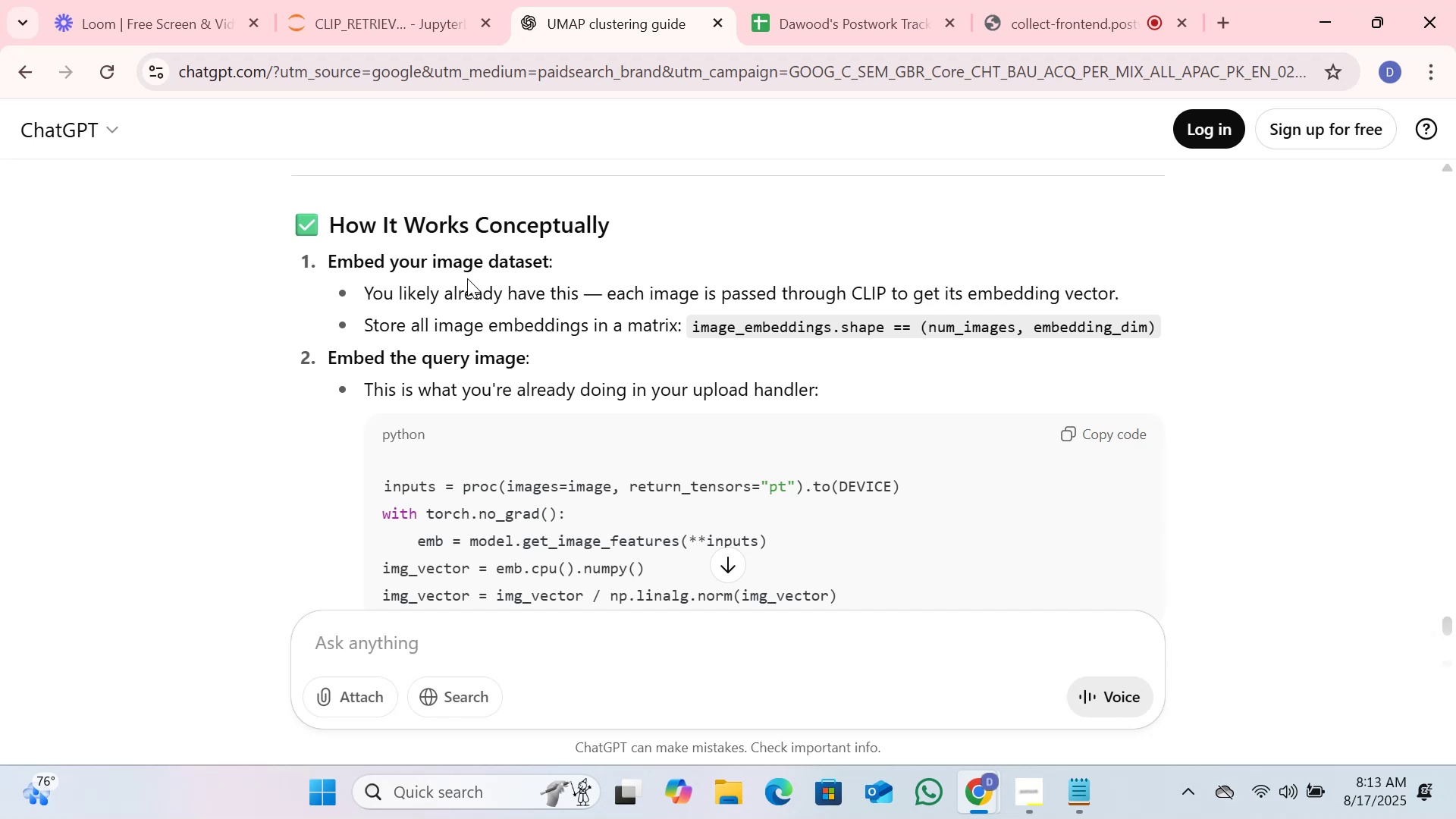 
key(ArrowDown)
 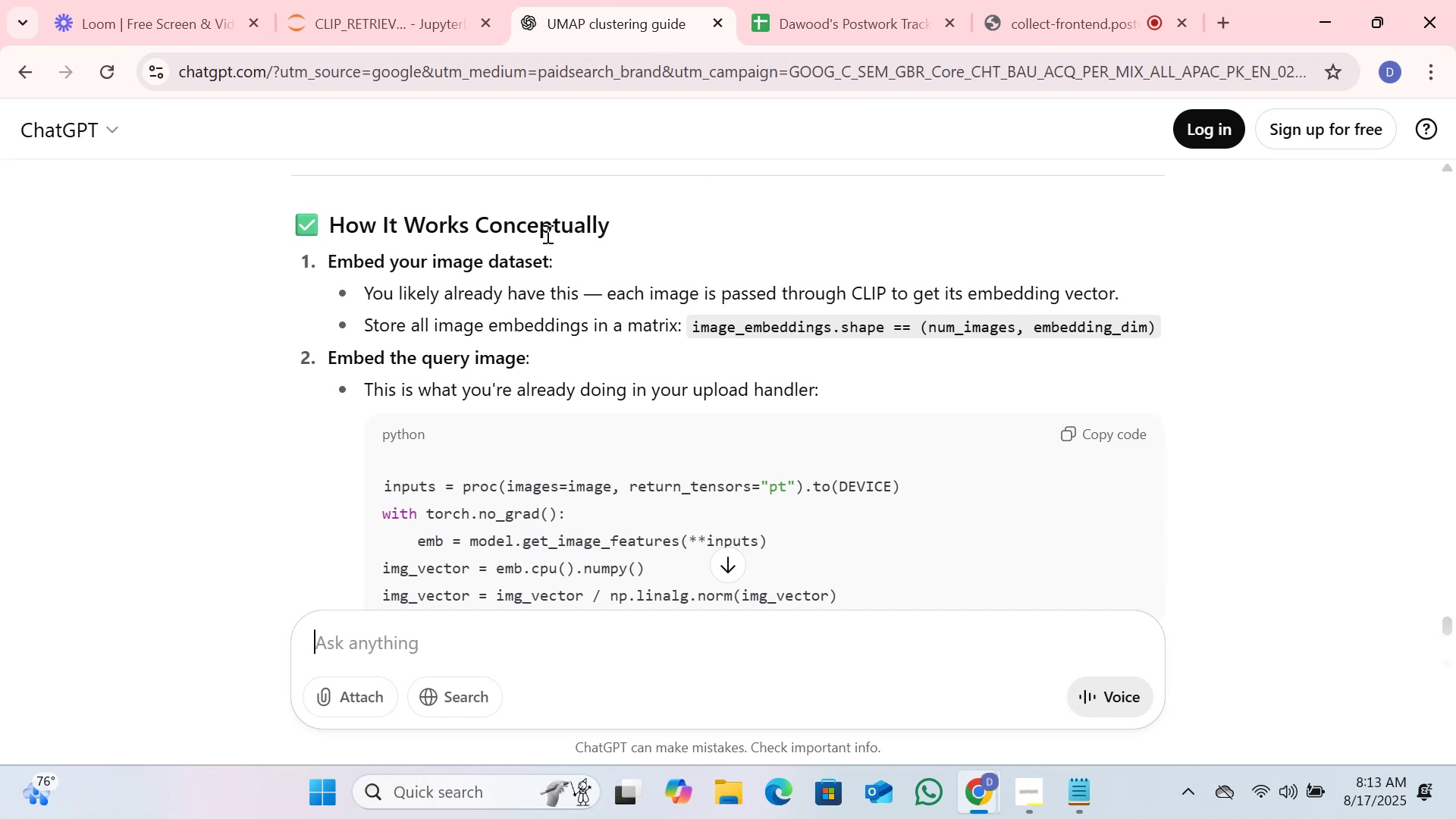 
scroll: coordinate [479, 281], scroll_direction: down, amount: 2.0
 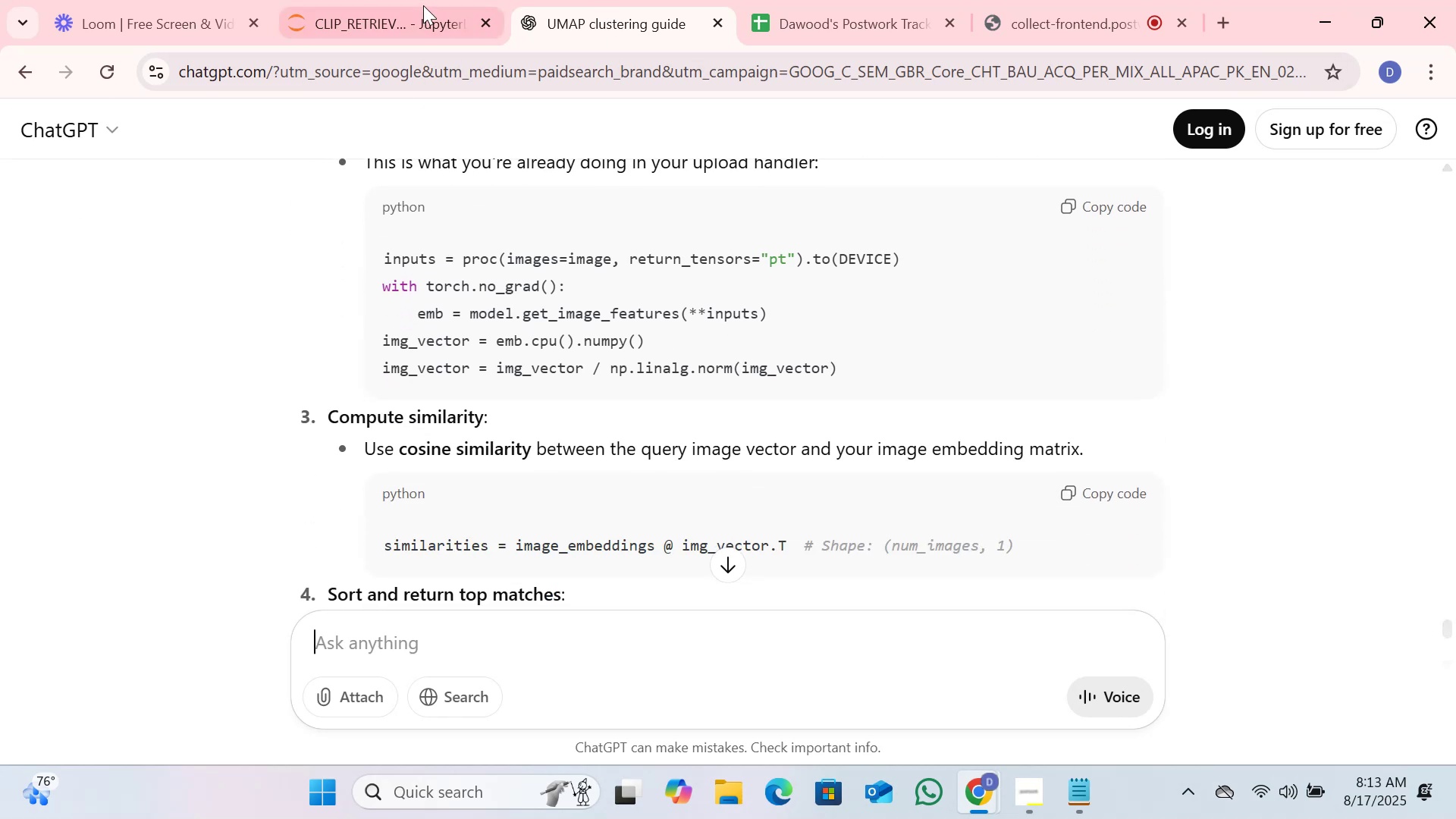 
left_click([420, 3])
 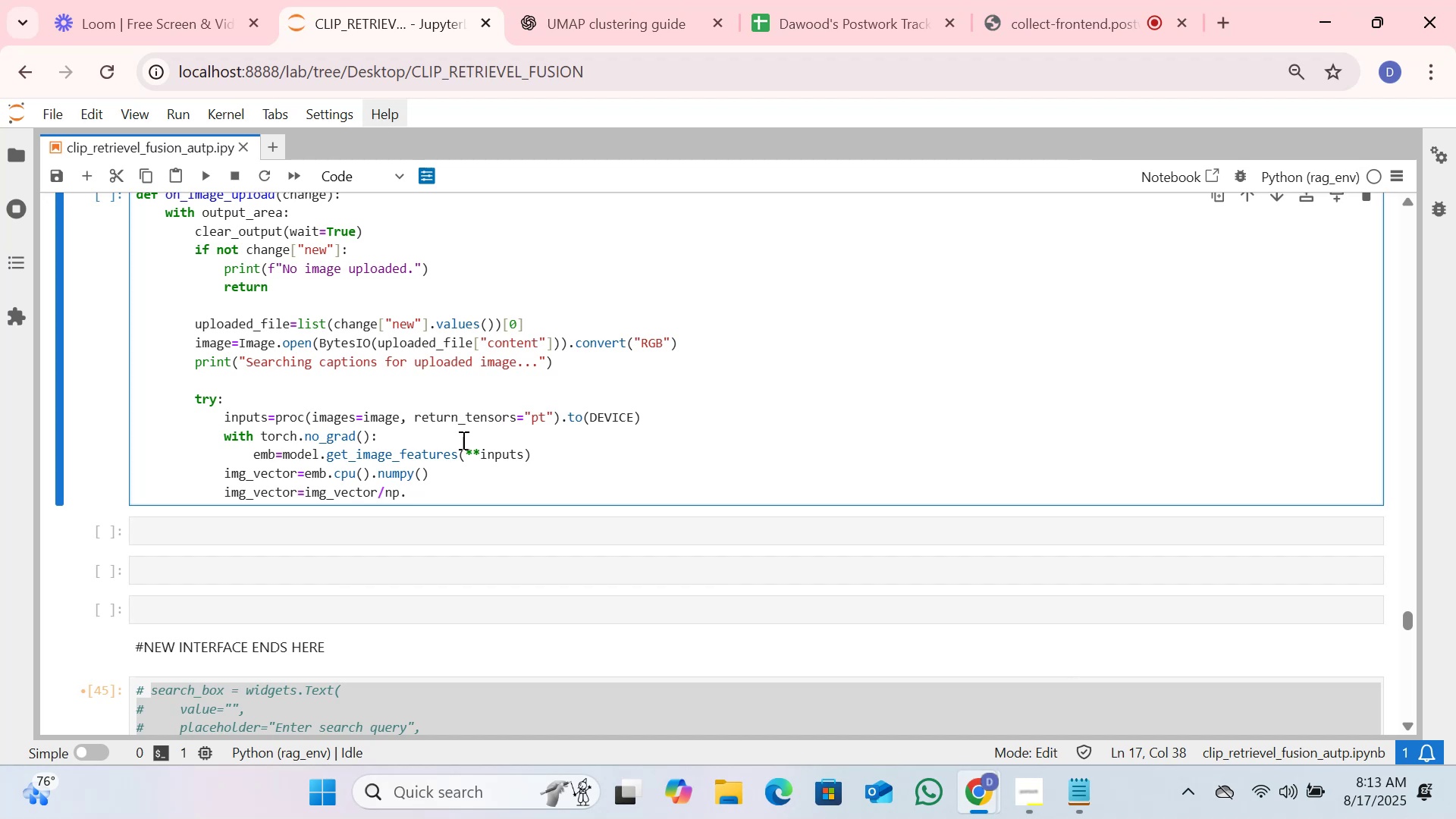 
wait(15.12)
 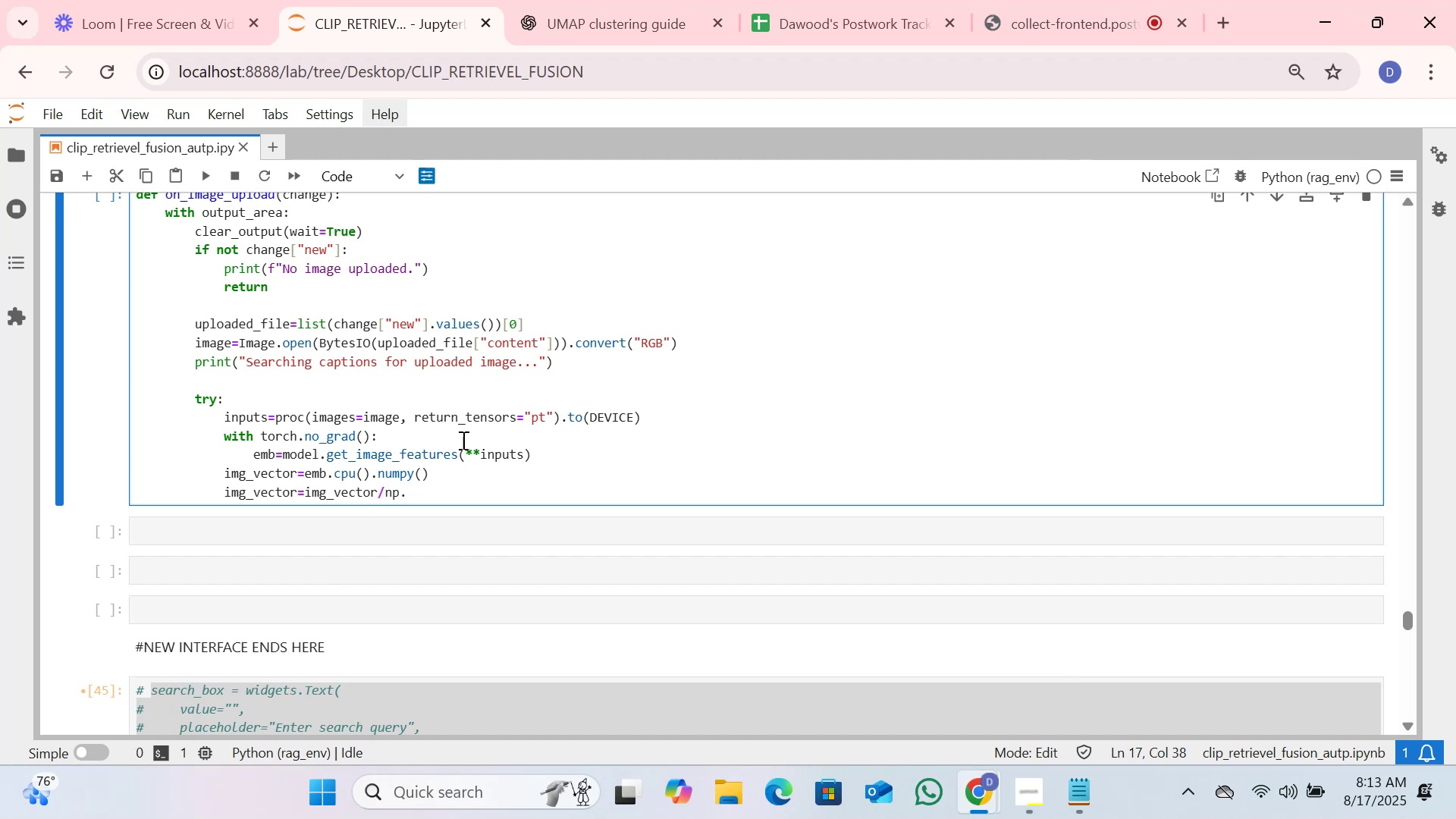 
scroll: coordinate [462, 381], scroll_direction: none, amount: 0.0
 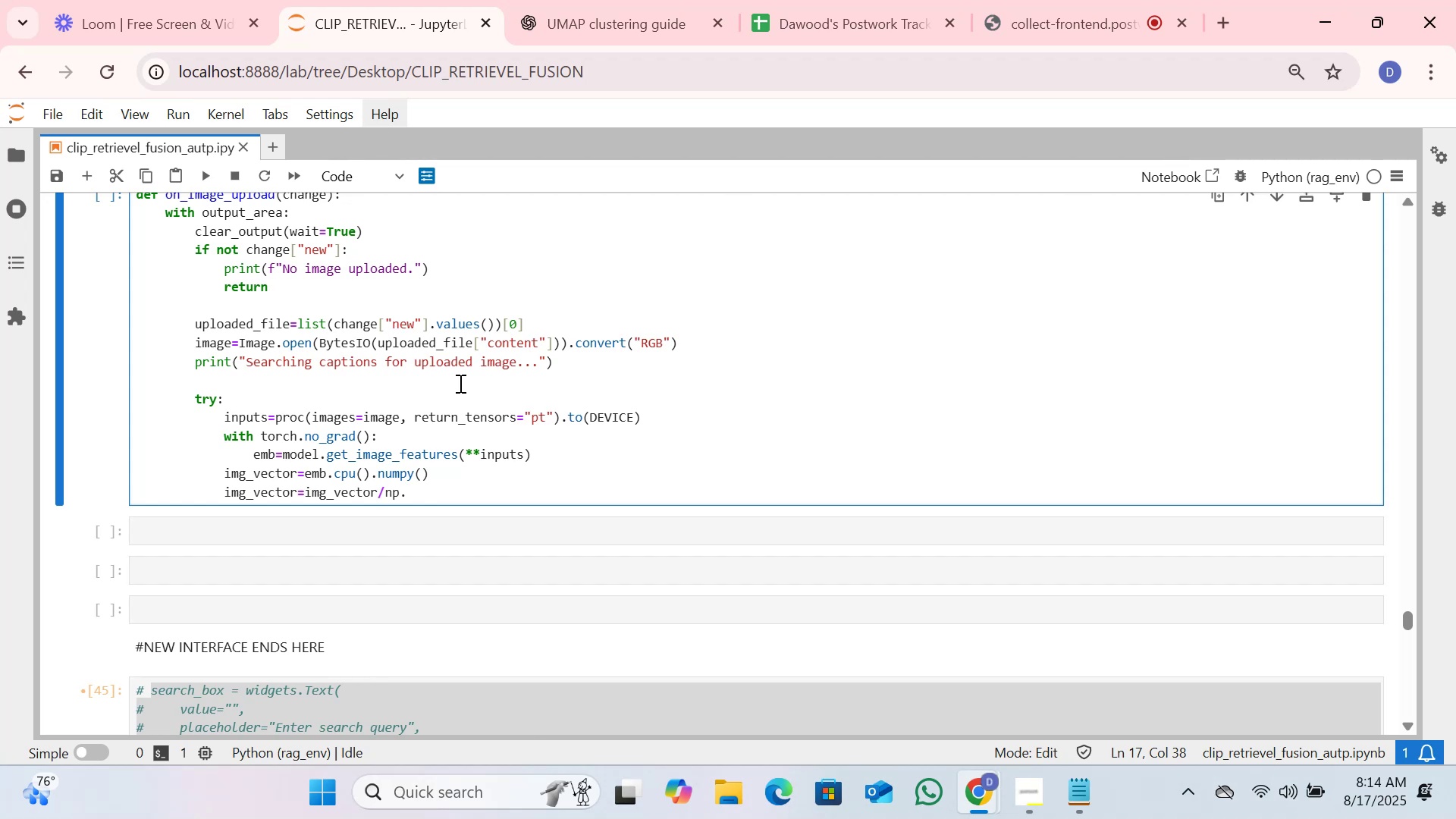 
wait(34.41)
 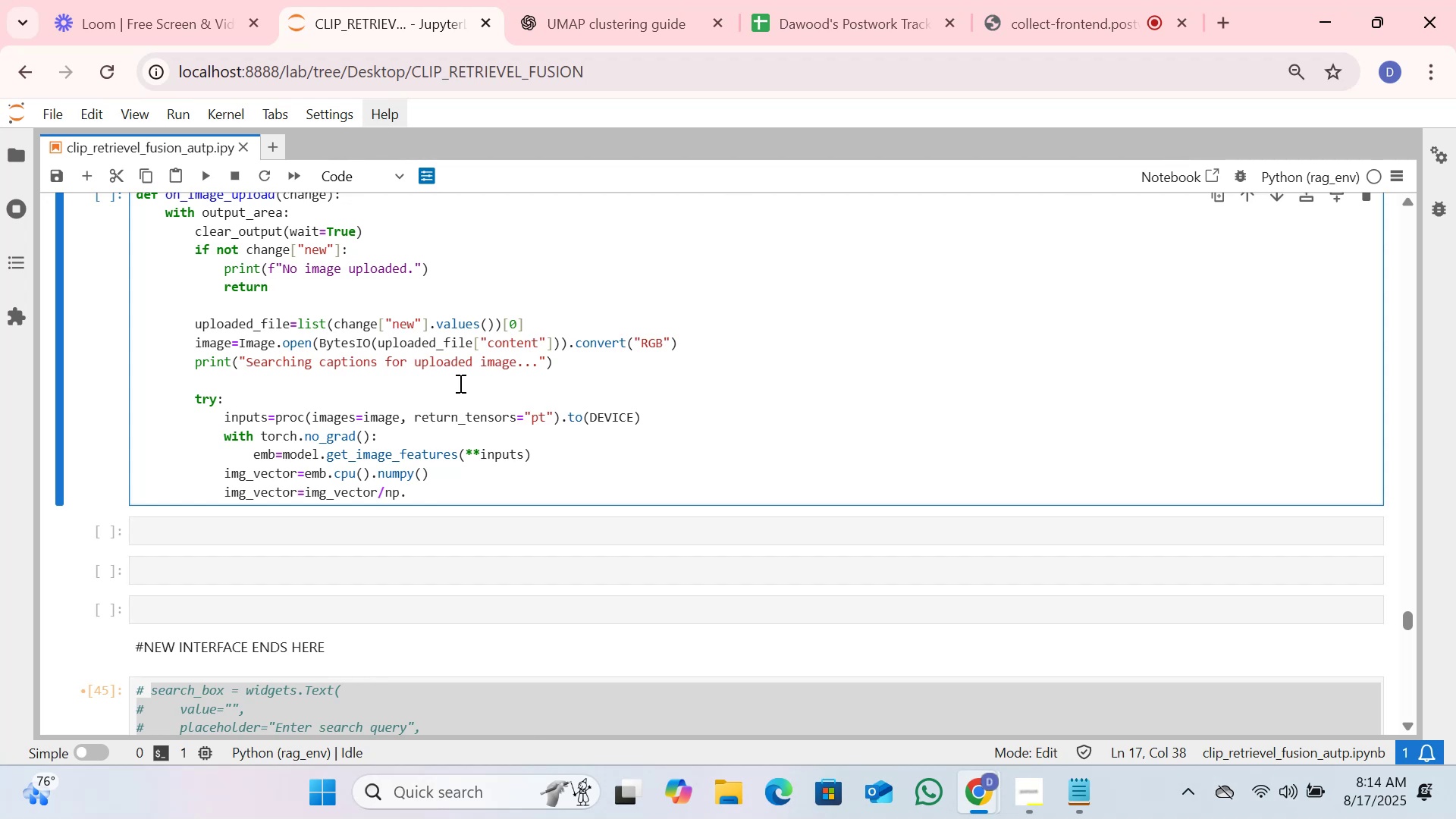 
scroll: coordinate [571, 394], scroll_direction: down, amount: 1.0
 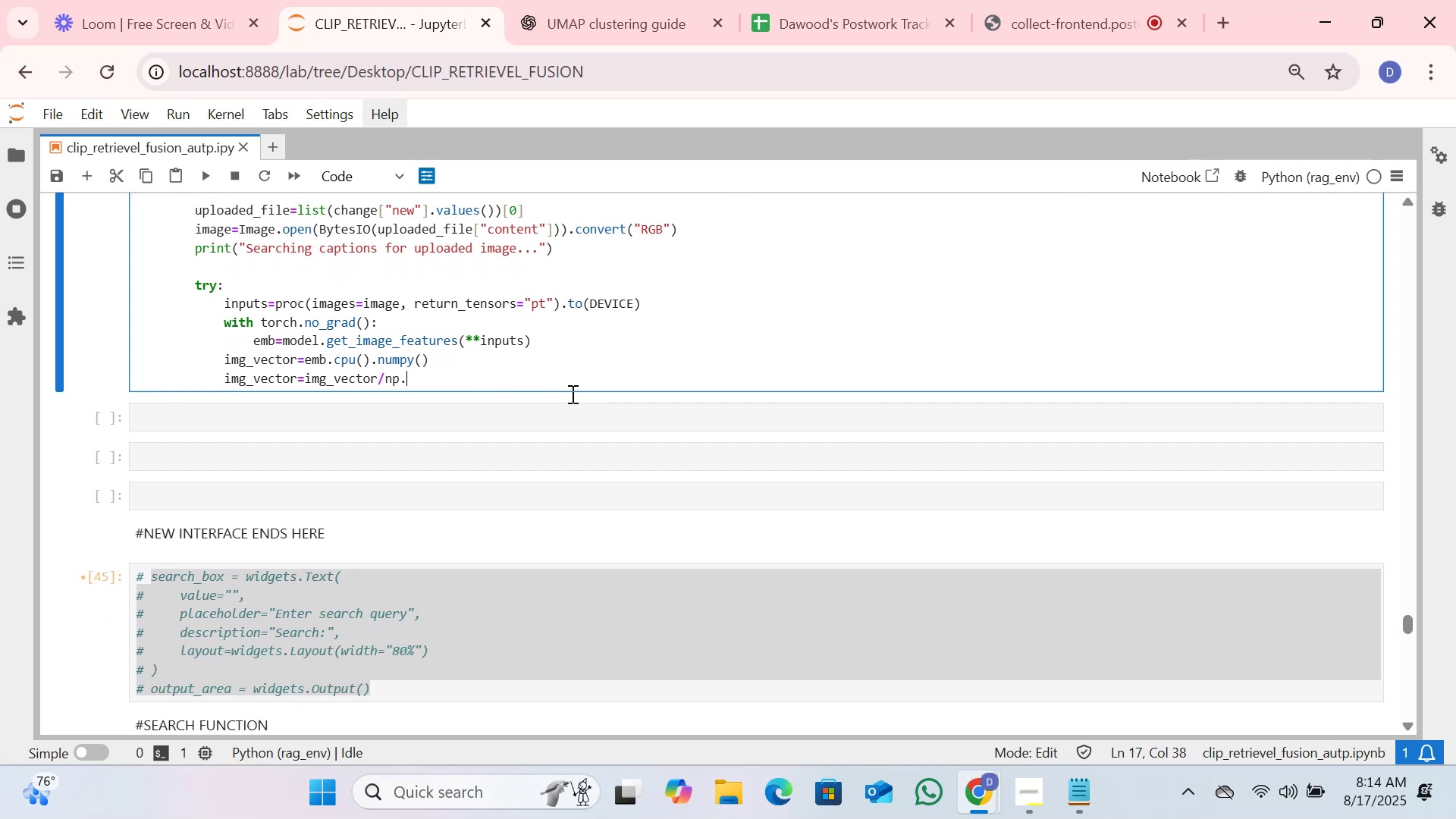 
scroll: coordinate [572, 396], scroll_direction: up, amount: 1.0
 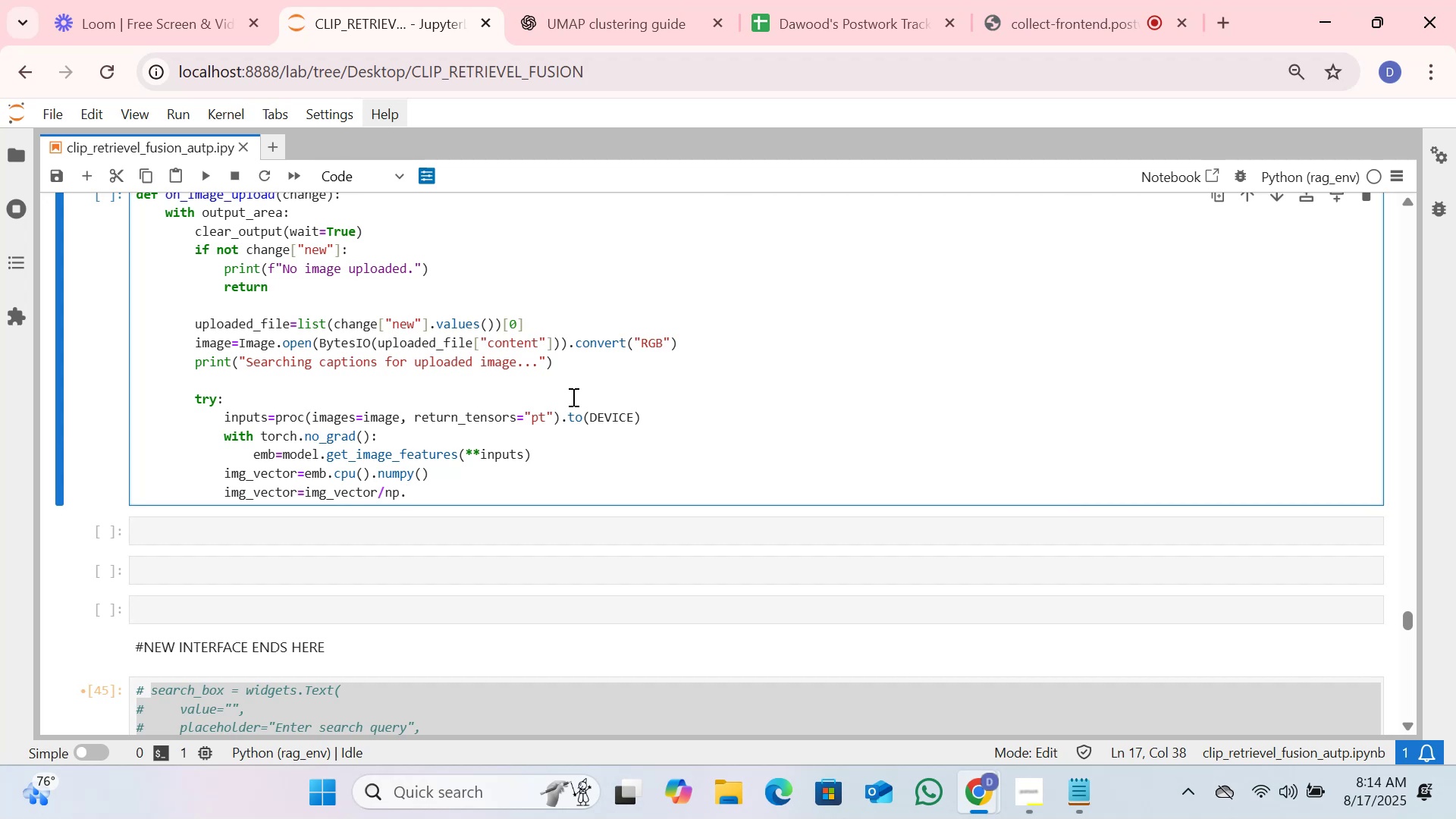 
wait(12.7)
 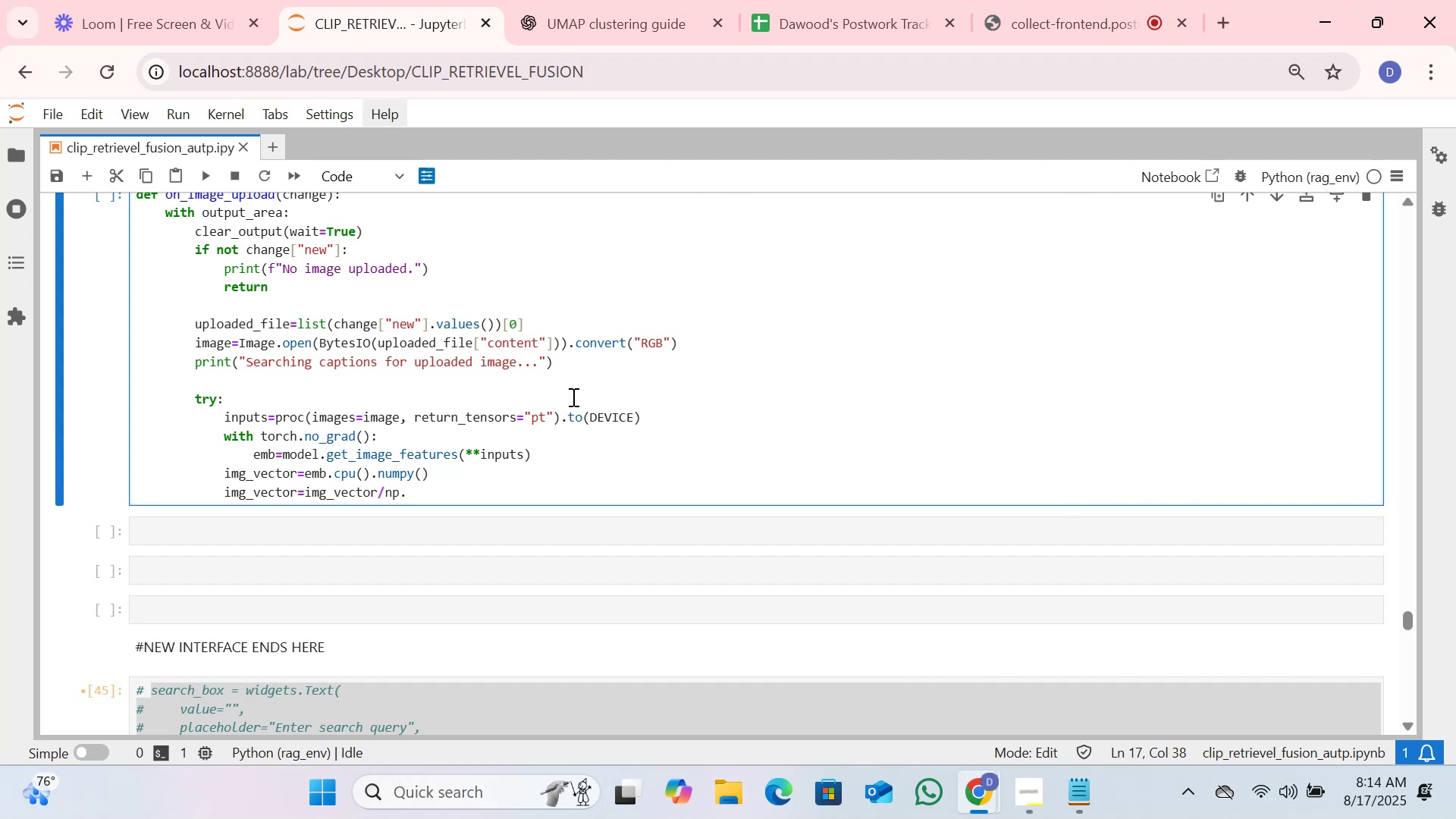 
scroll: coordinate [572, 397], scroll_direction: up, amount: 1.0
 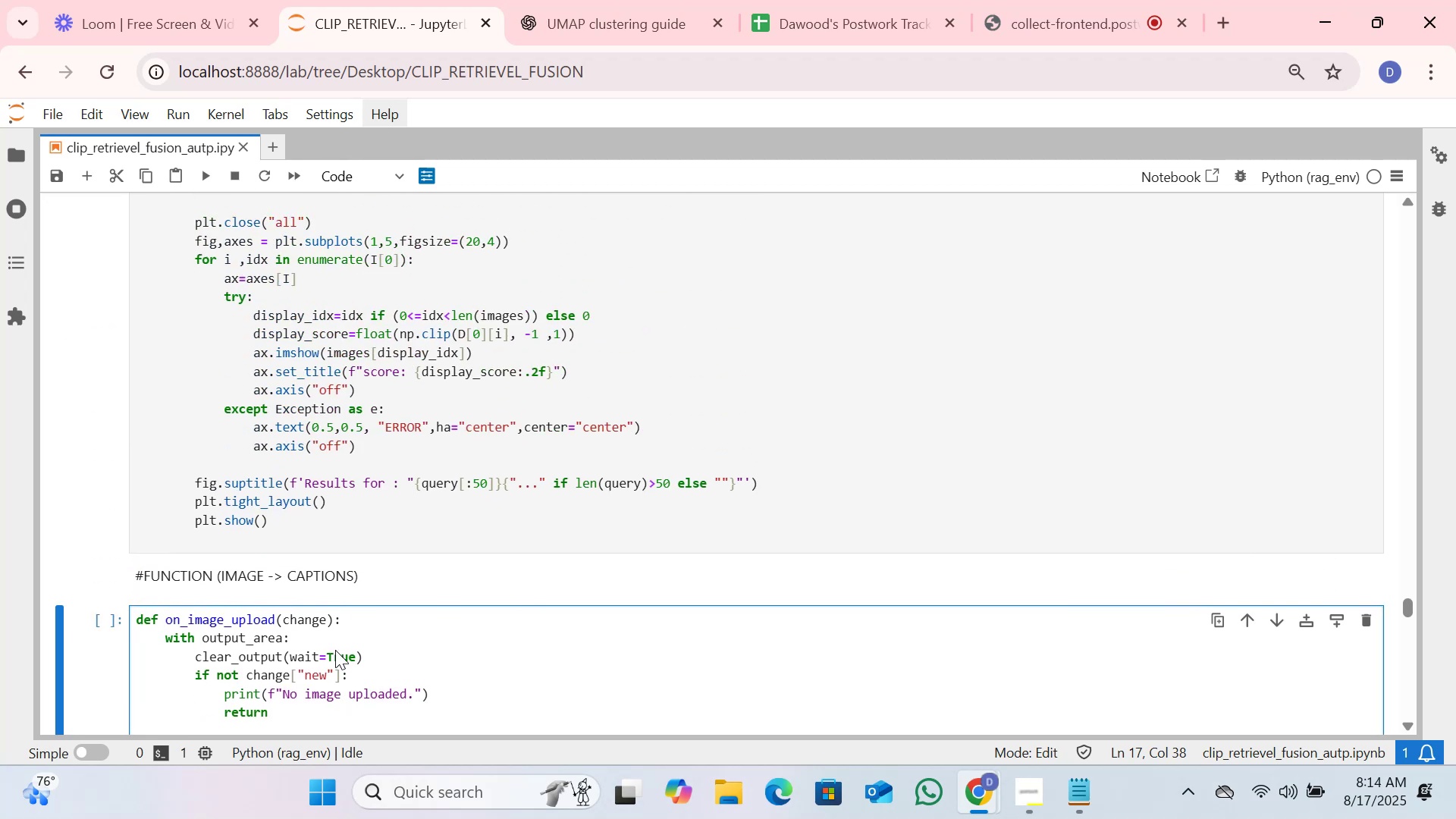 
scroll: coordinate [577, 424], scroll_direction: down, amount: 3.0
 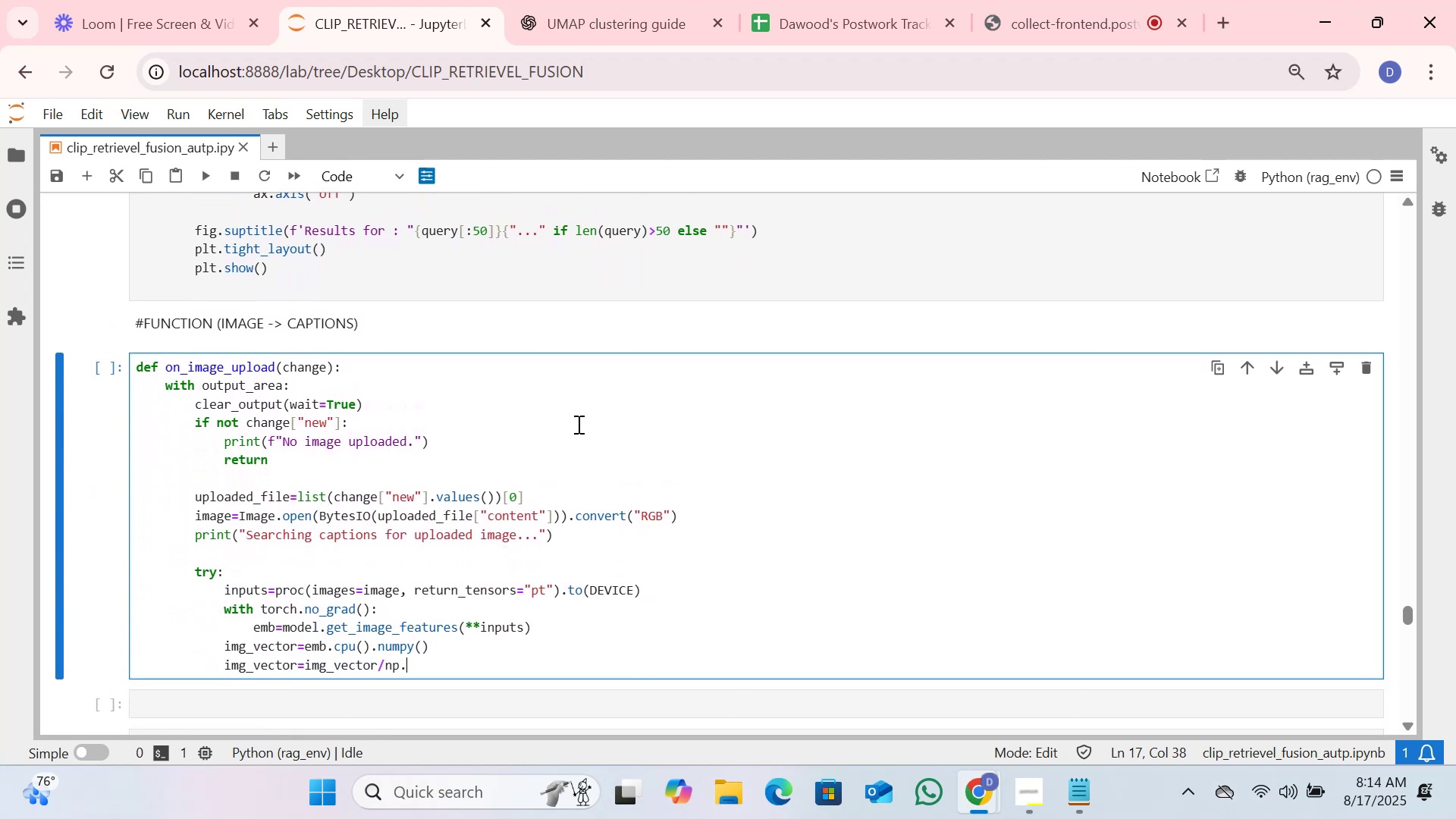 
scroll: coordinate [577, 422], scroll_direction: up, amount: 36.0
 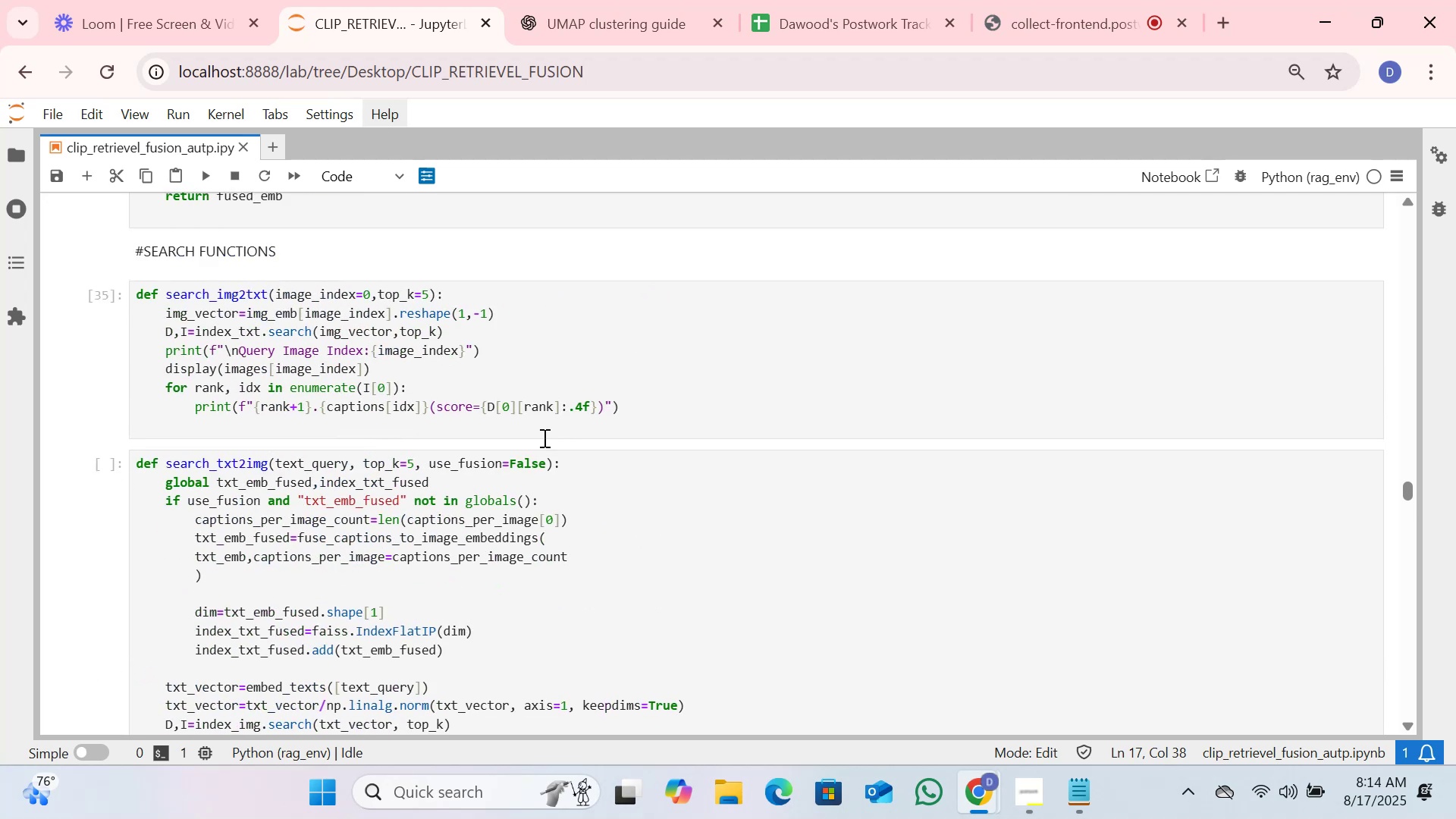 
wait(5.88)
 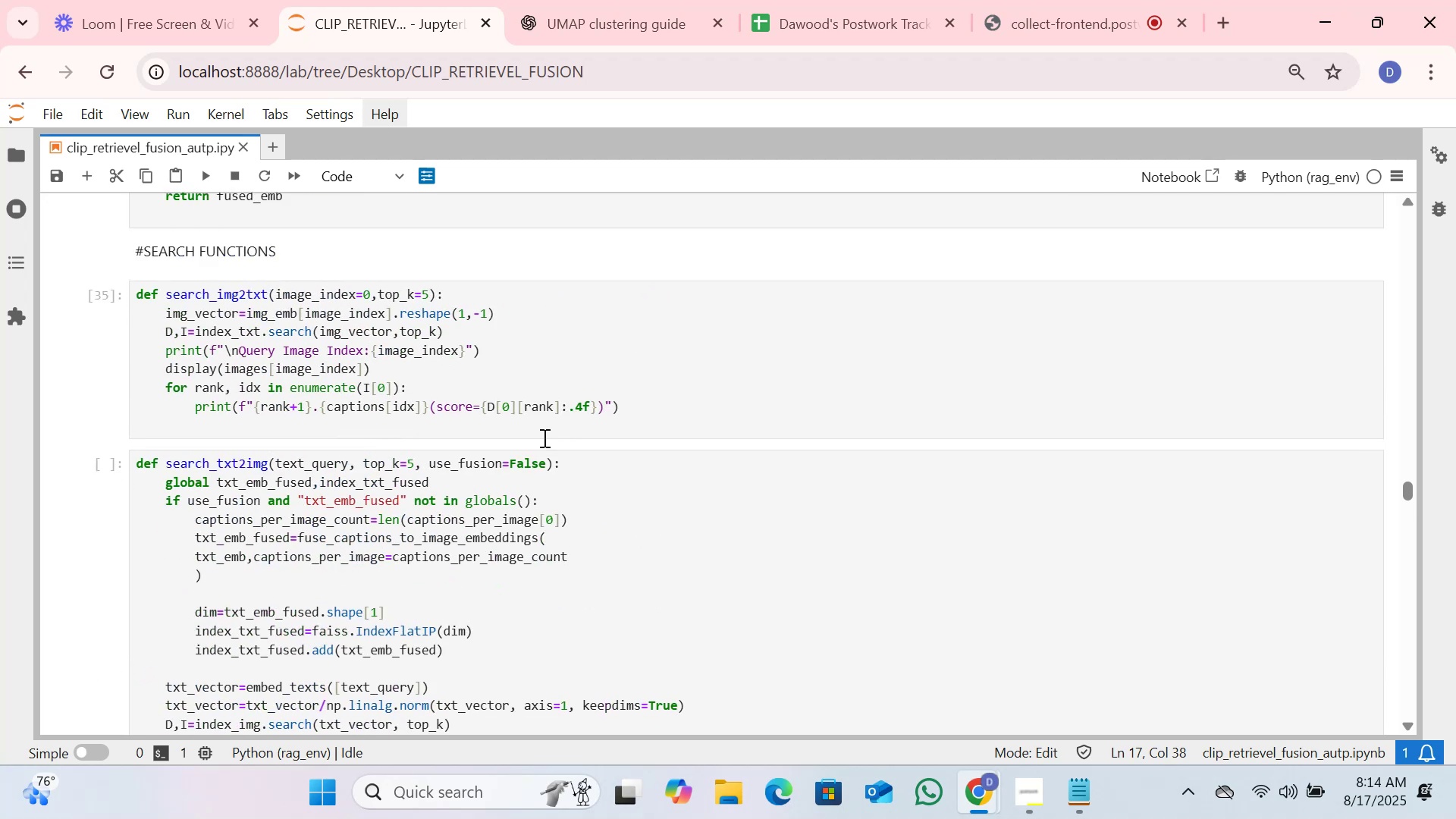 
scroll: coordinate [543, 438], scroll_direction: down, amount: 13.0
 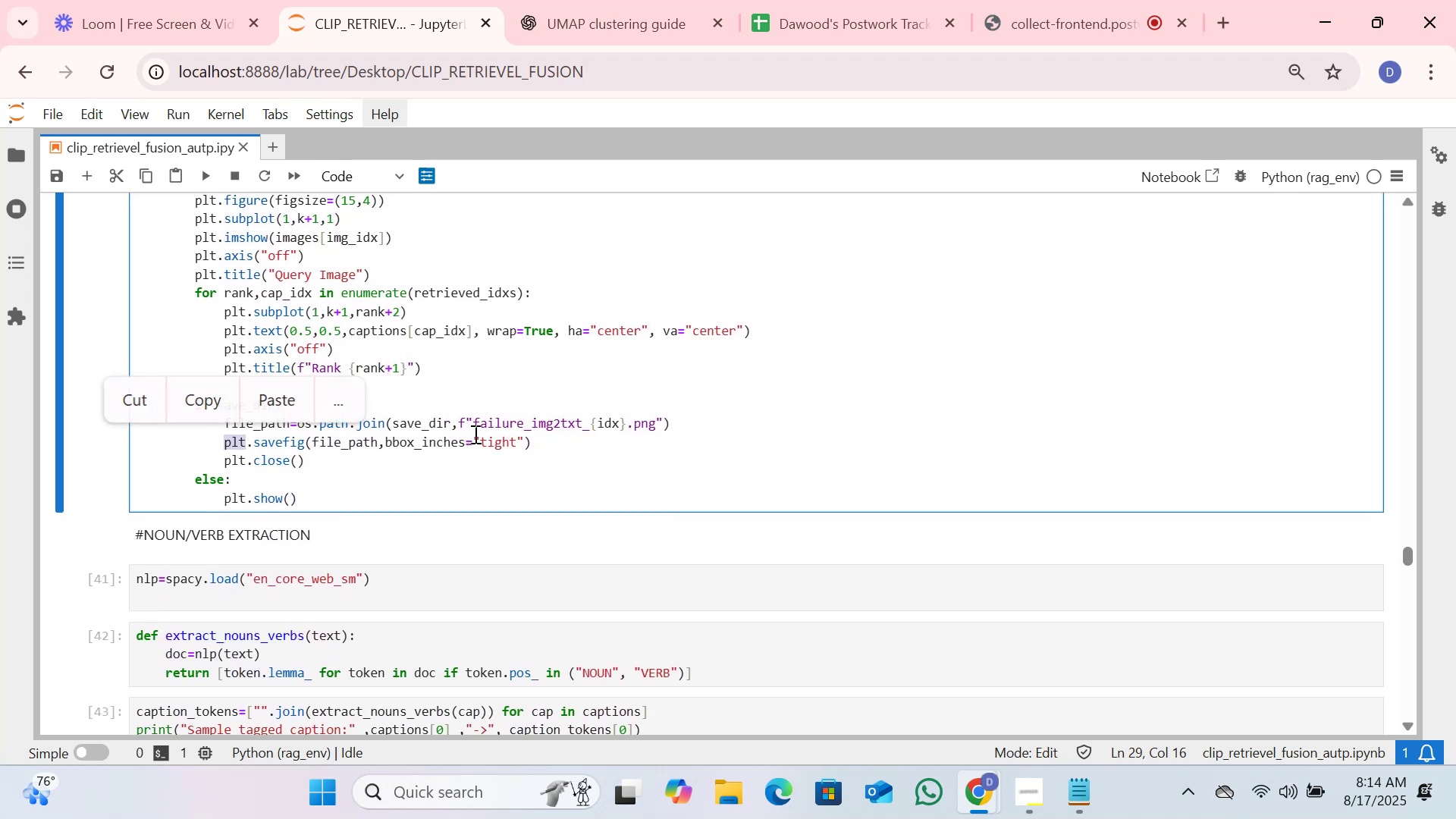 